 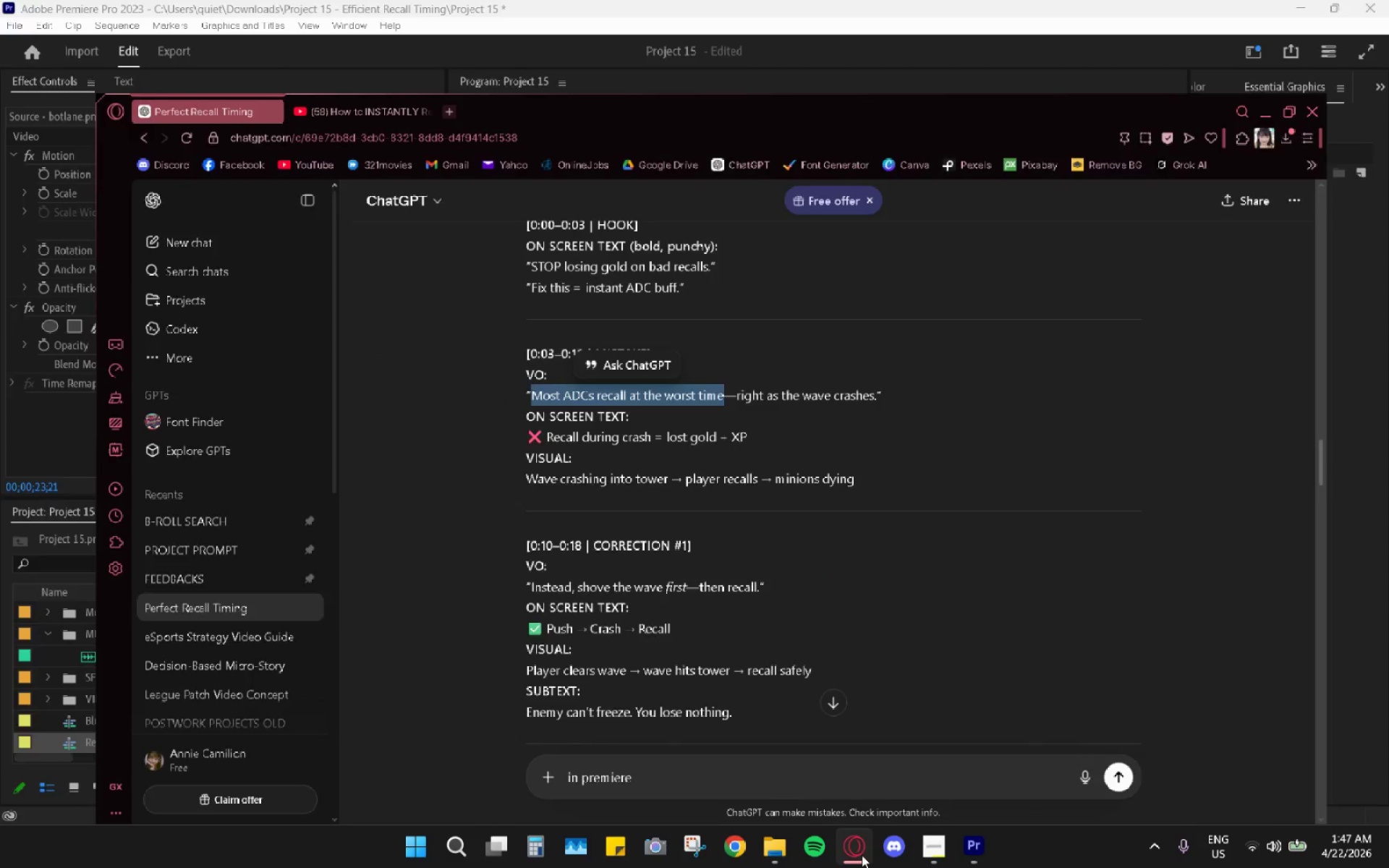 
left_click([302, 0])
 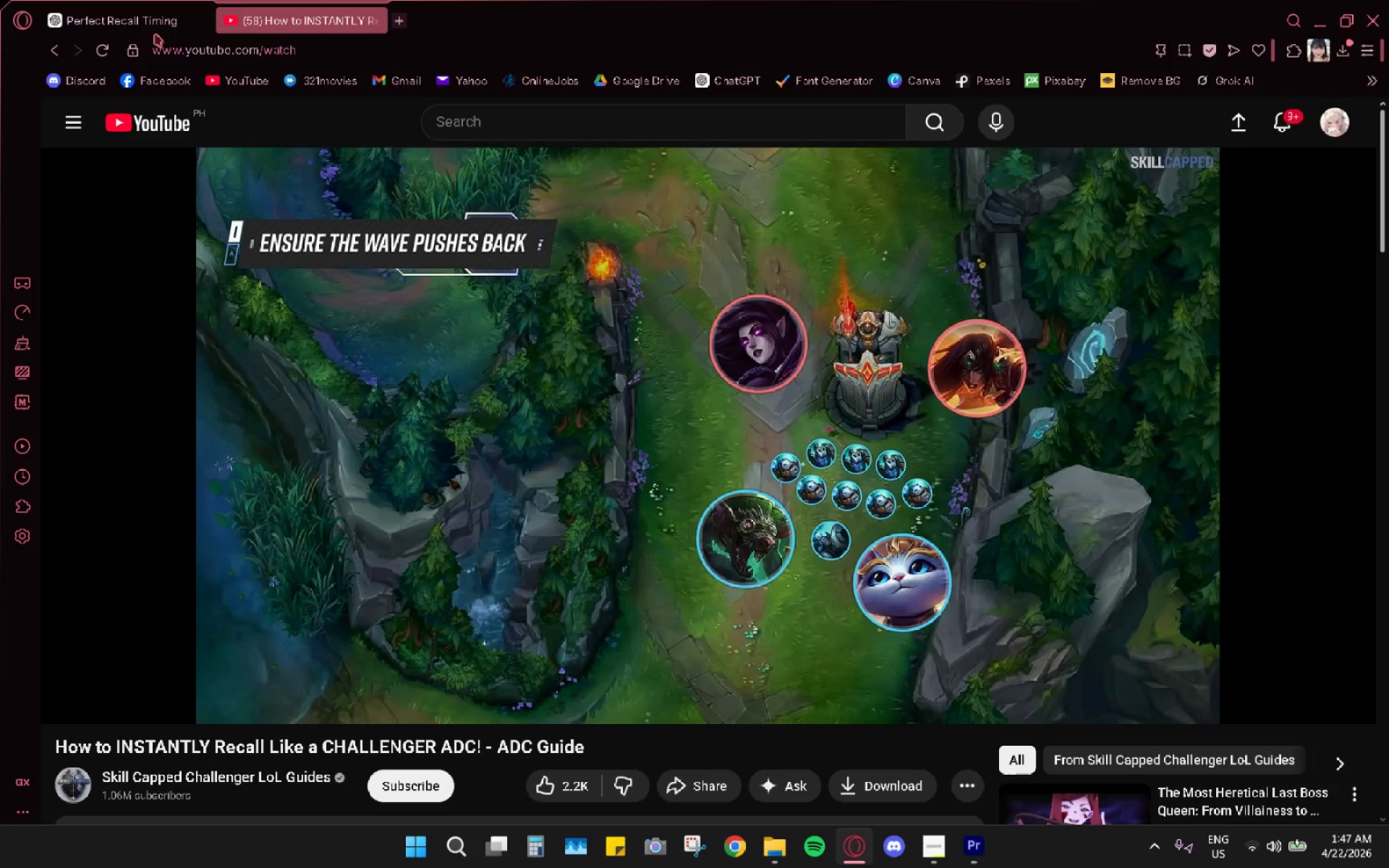 
double_click([148, 25])
 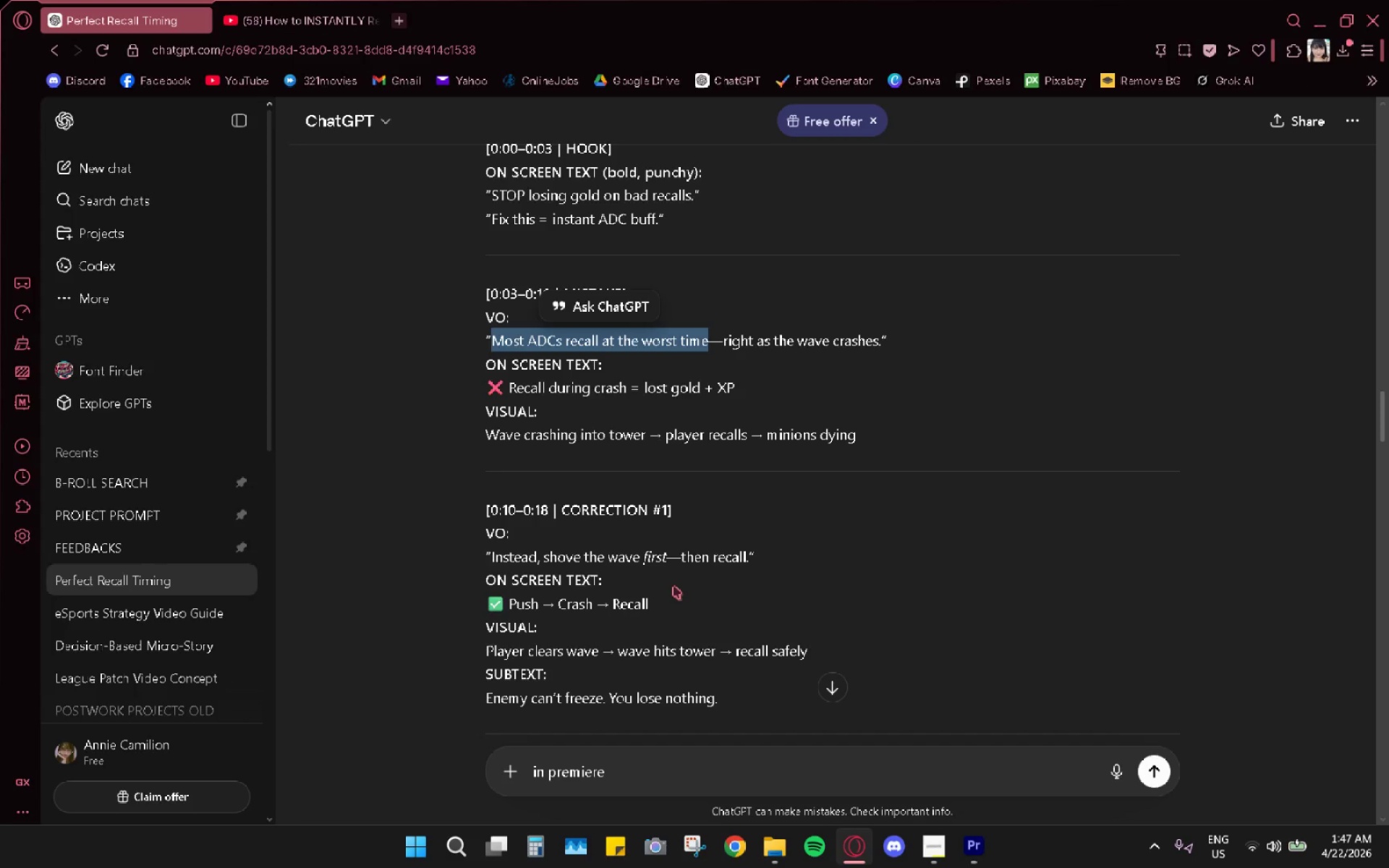 
scroll: coordinate [674, 586], scroll_direction: down, amount: 11.0
 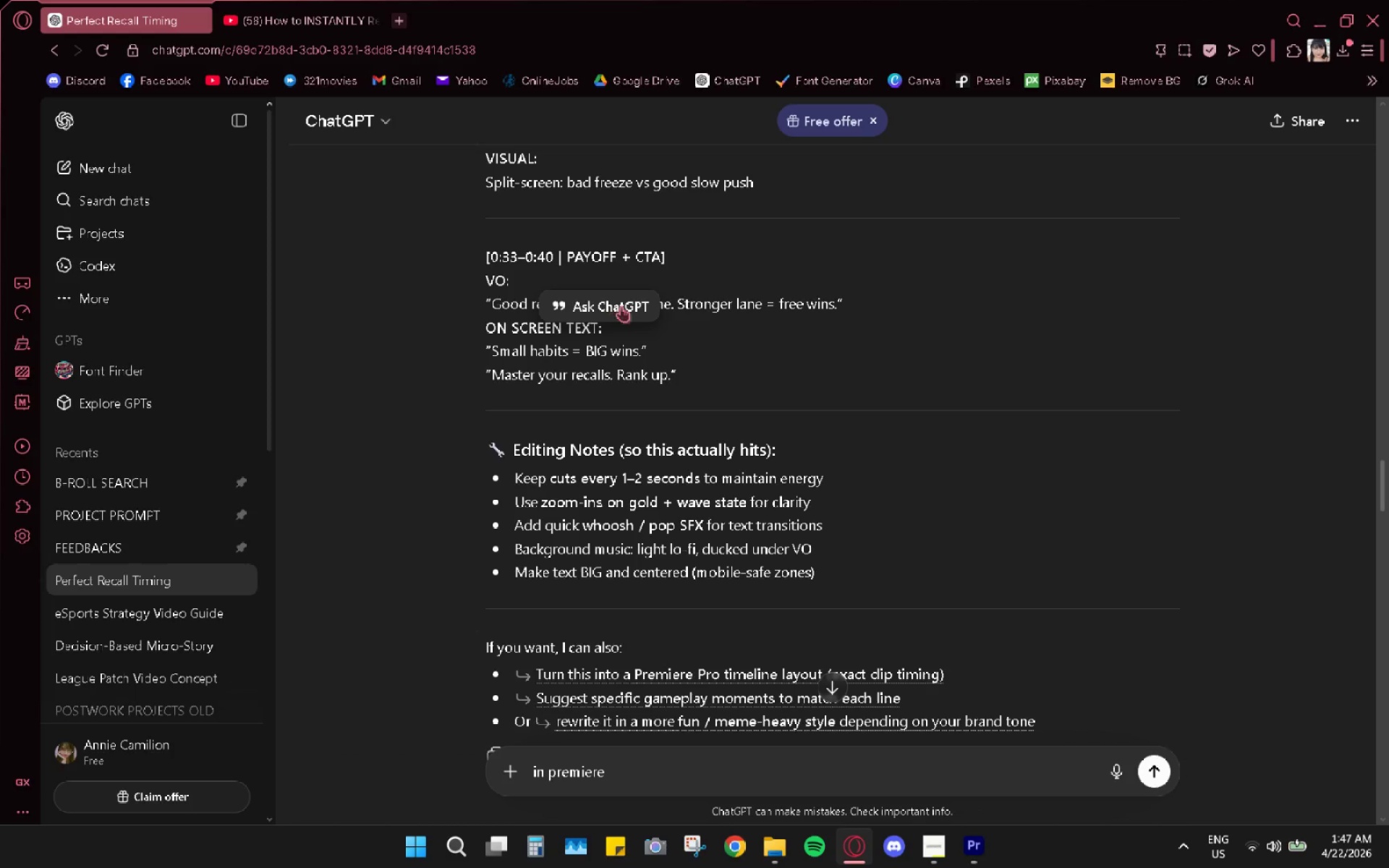 
wait(16.46)
 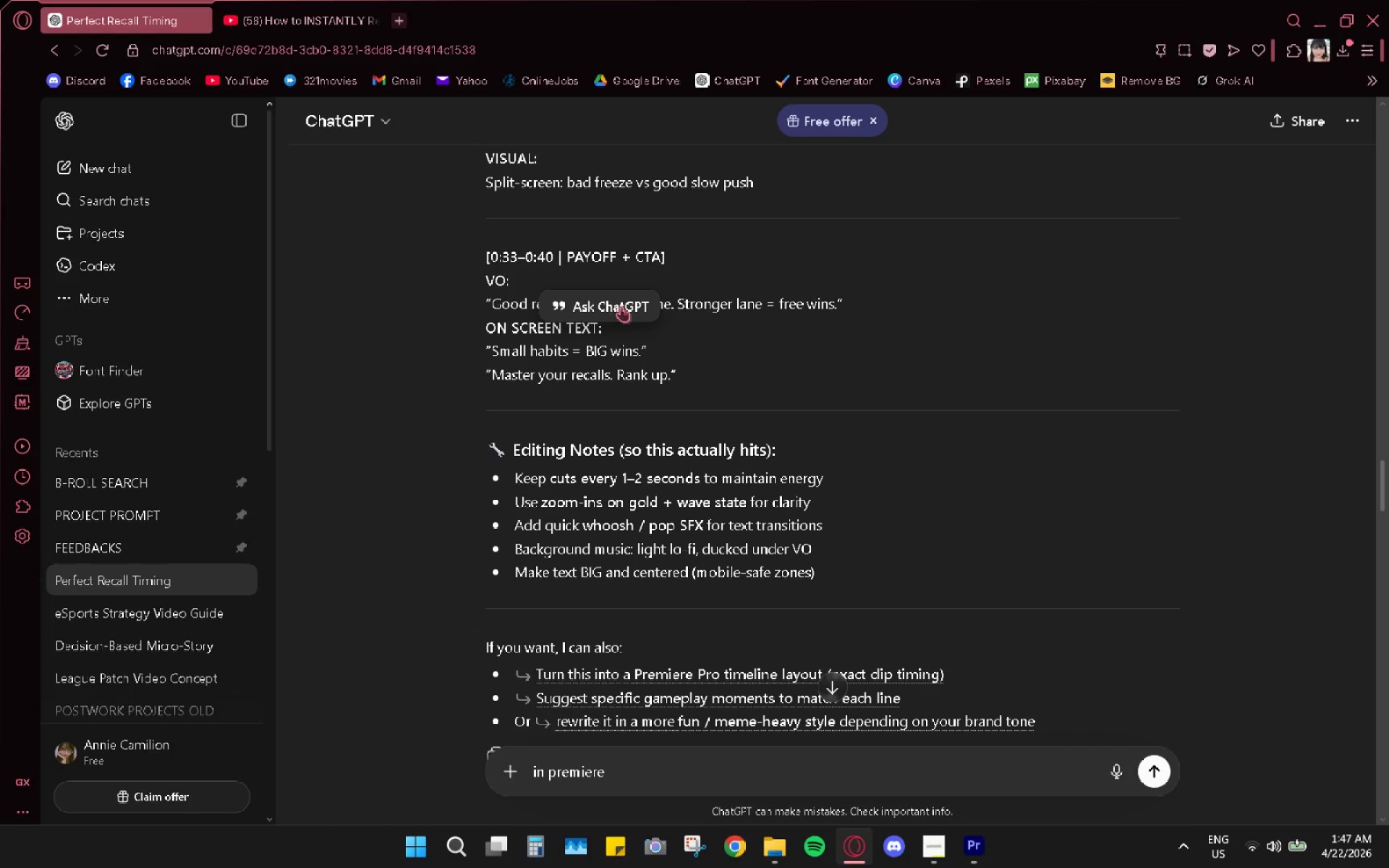 
left_click([442, 308])
 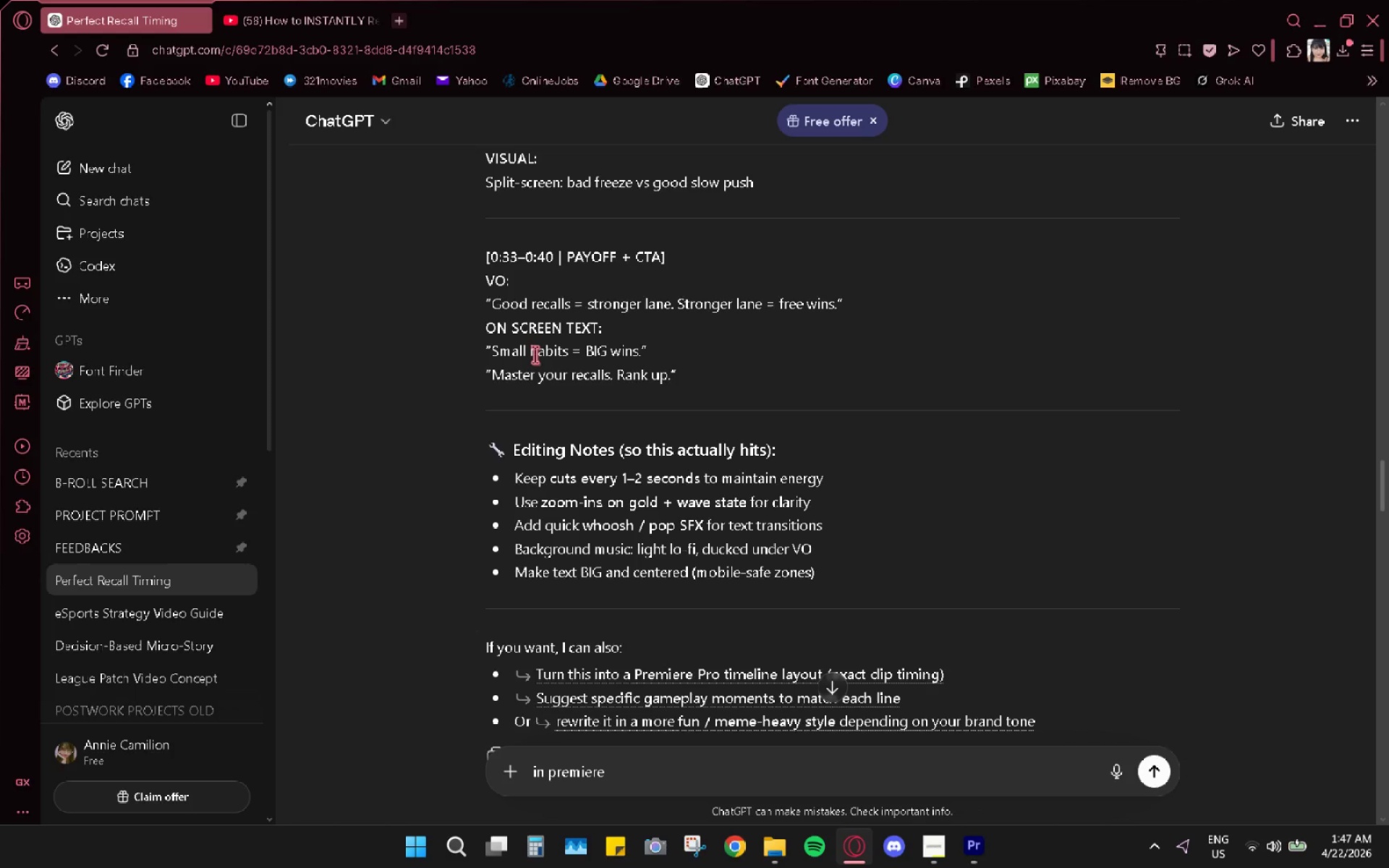 
wait(18.11)
 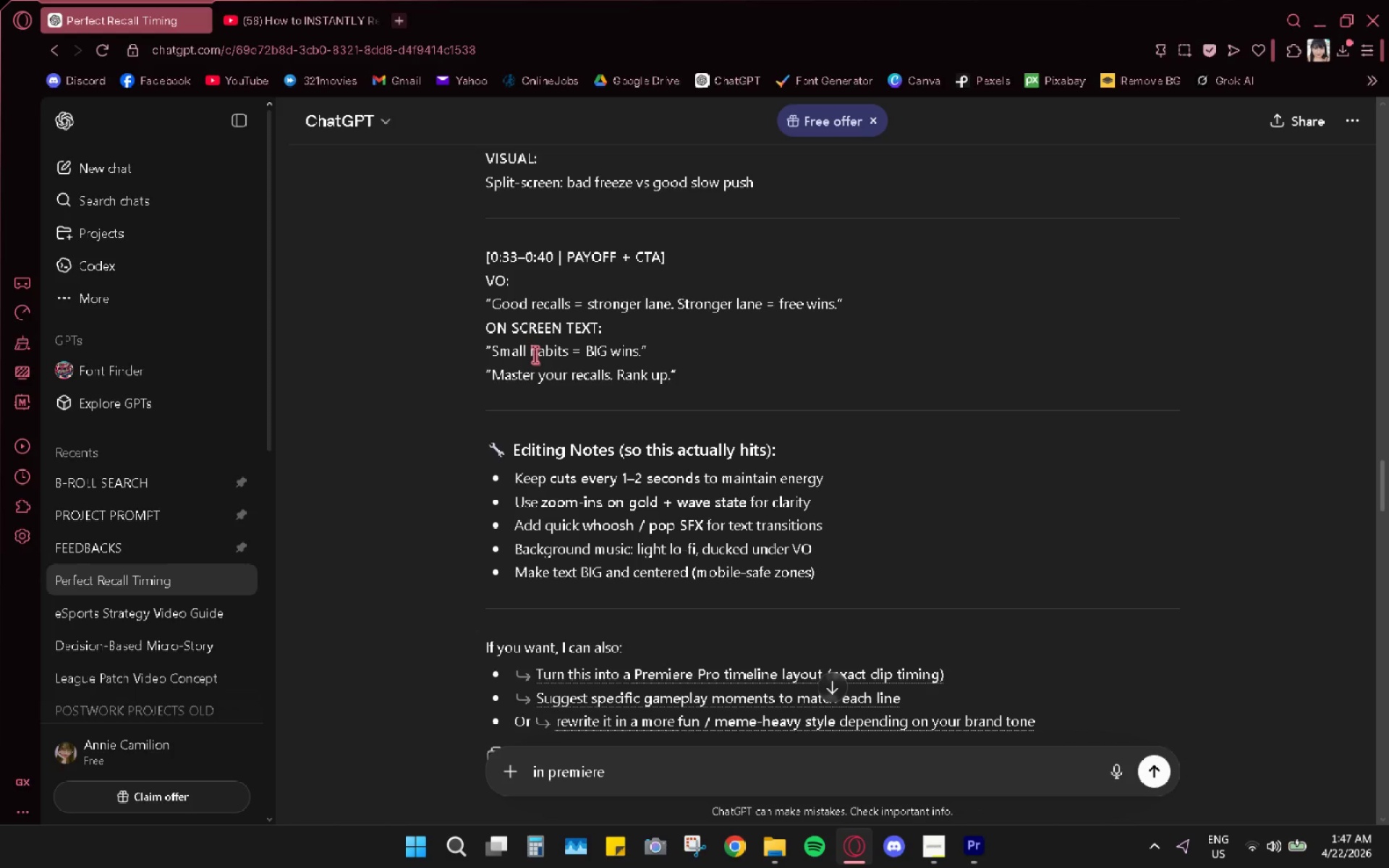 
left_click_drag(start_coordinate=[493, 377], to_coordinate=[665, 365])
 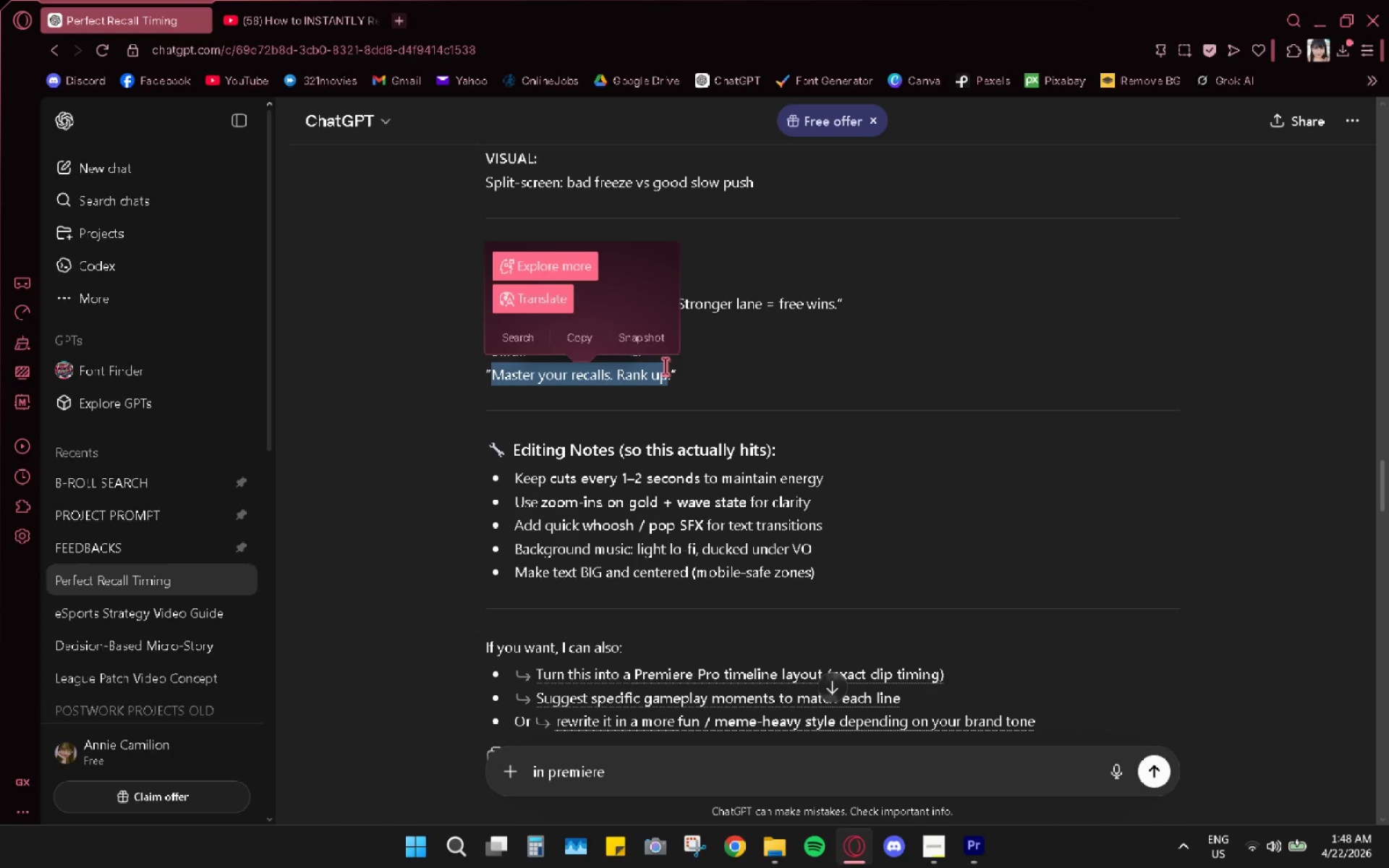 
key(Control+C)
 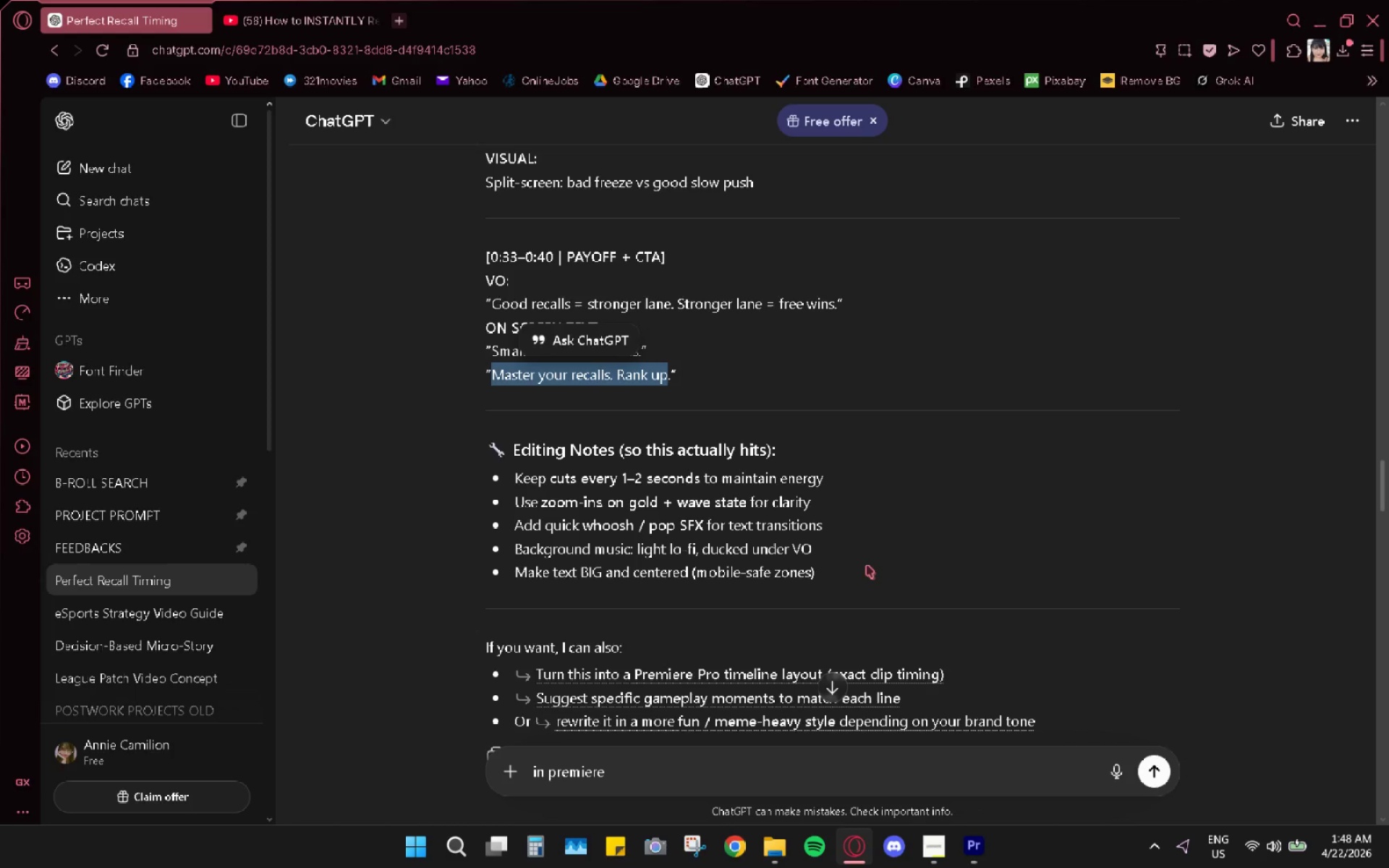 
wait(11.17)
 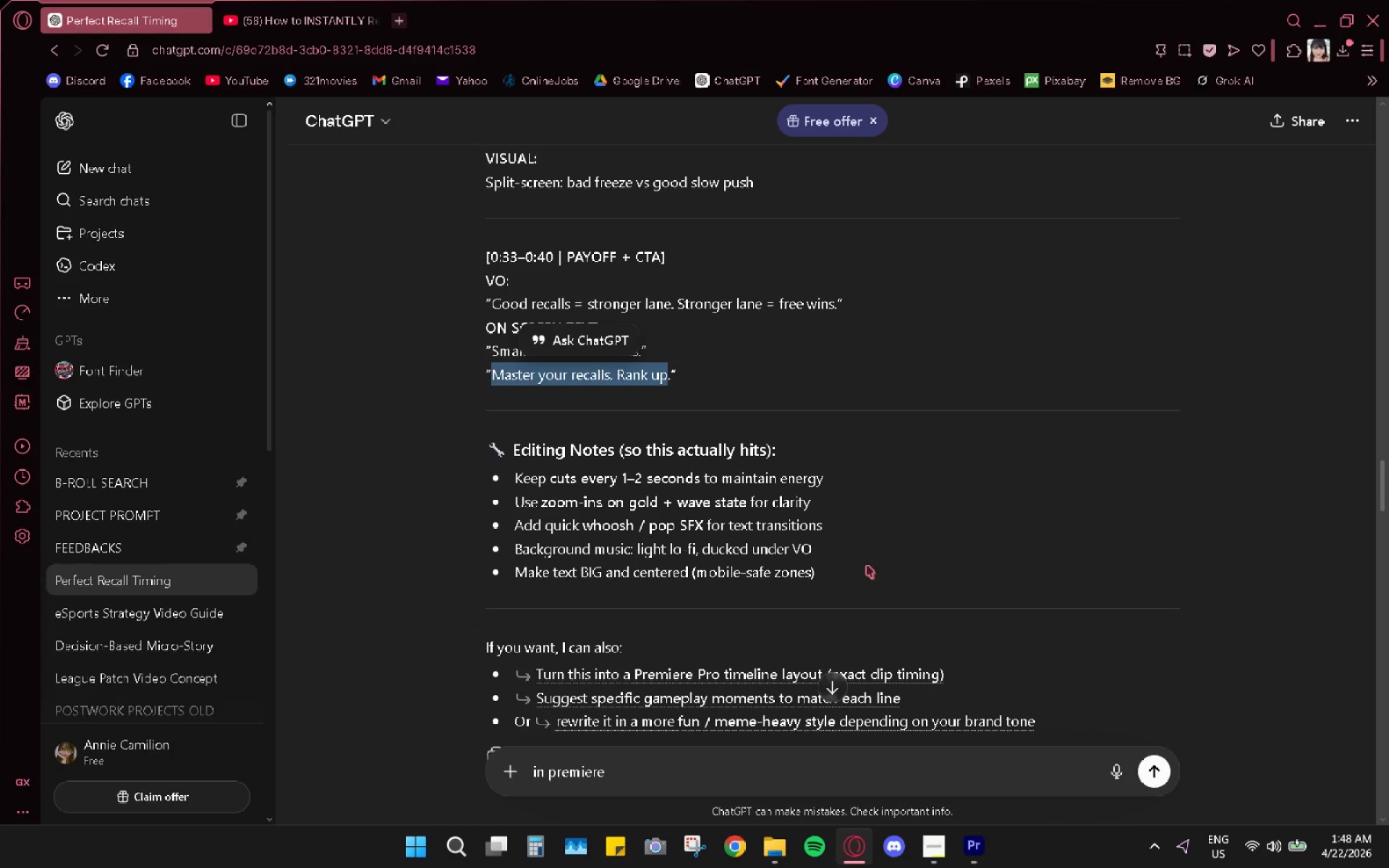 
left_click([980, 859])
 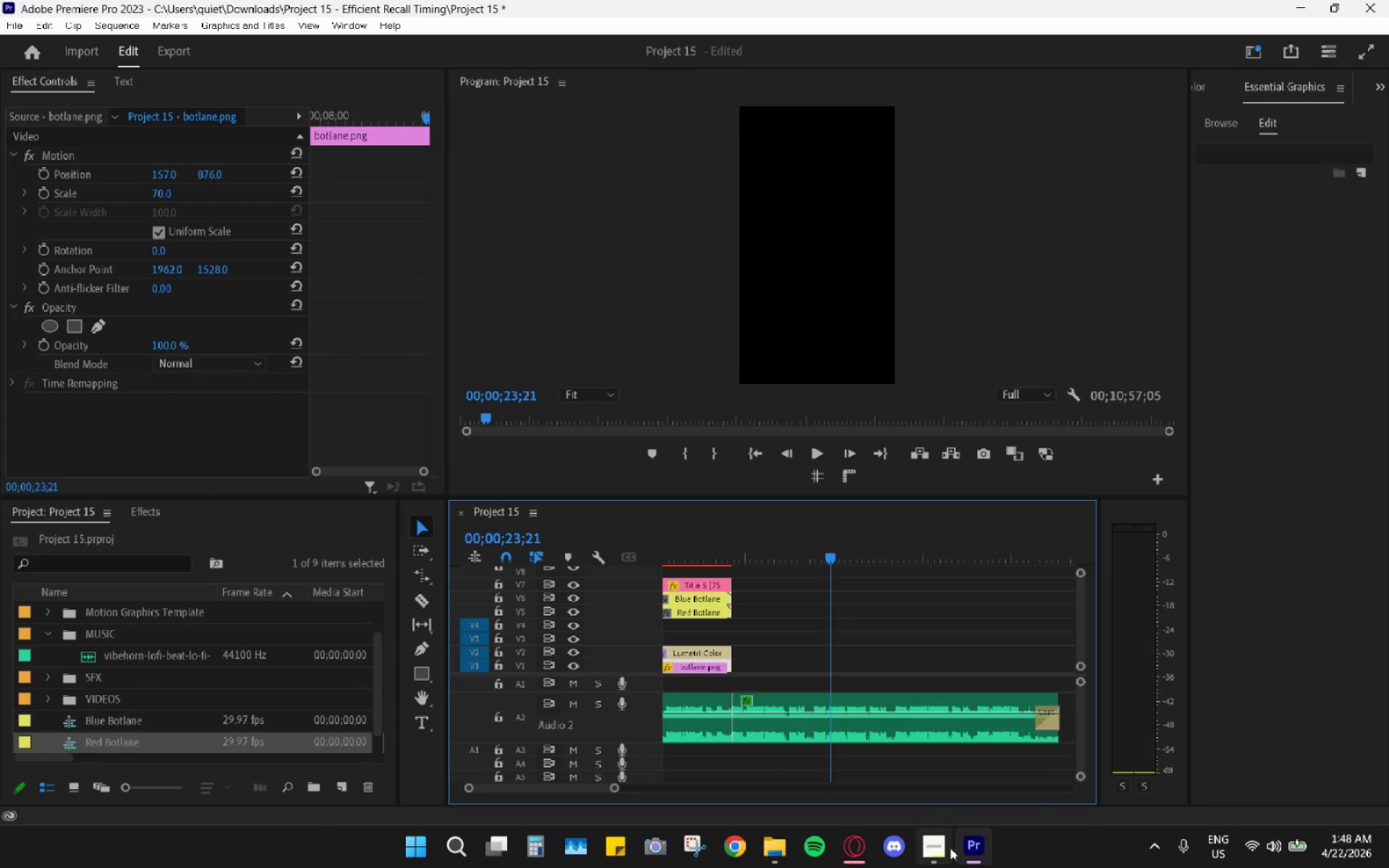 
left_click([950, 847])